 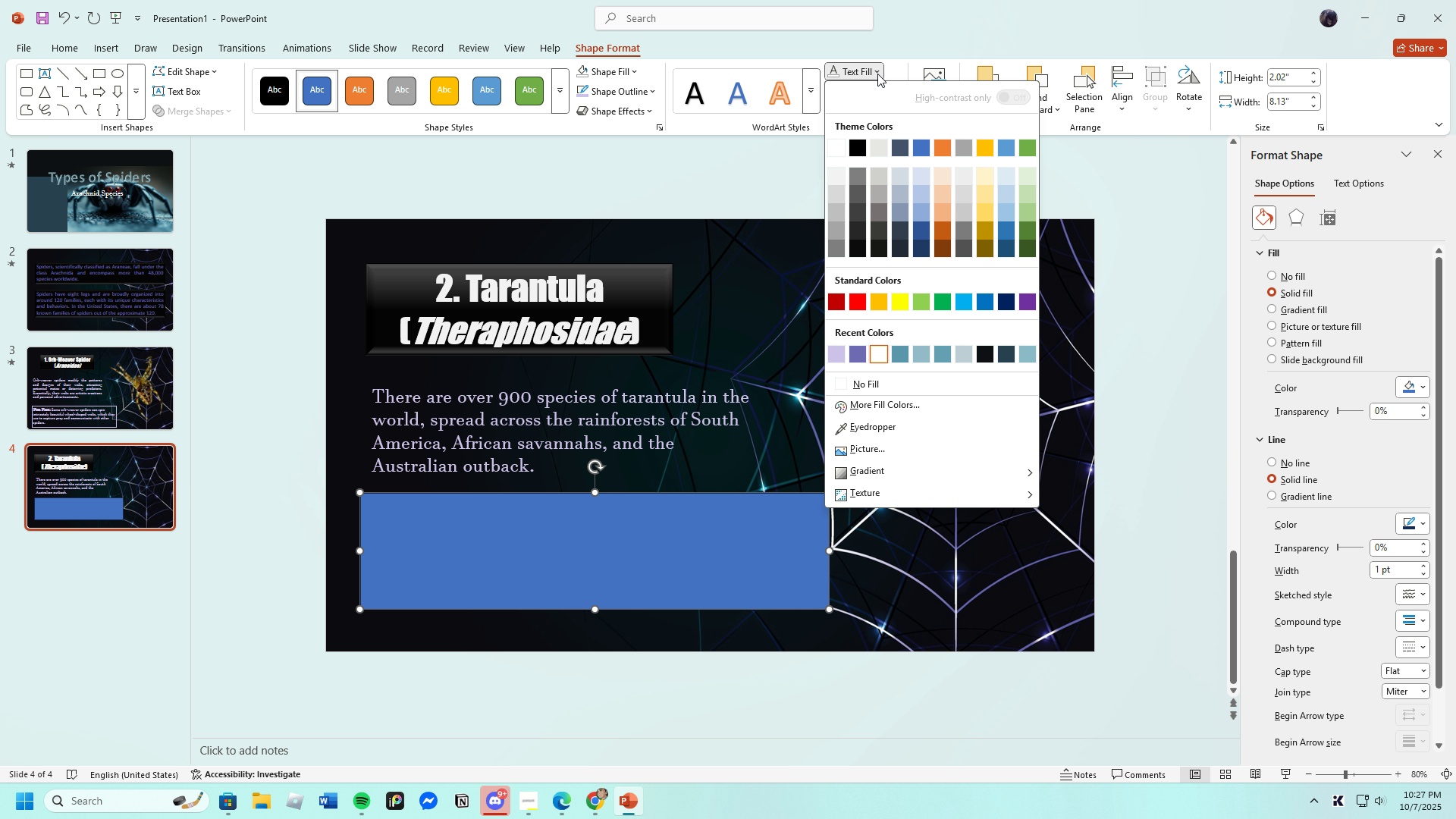 
left_click([872, 384])
 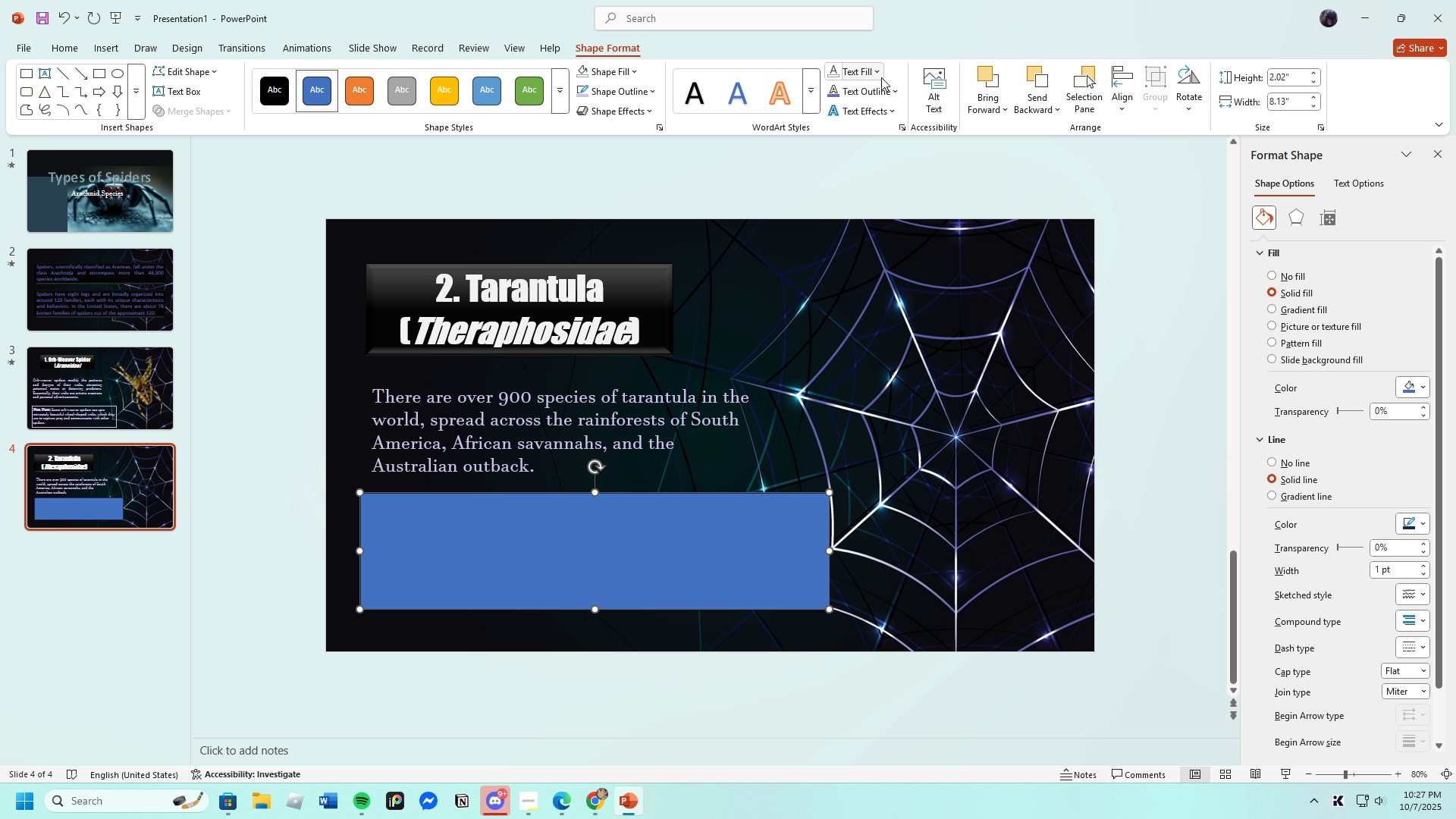 
left_click([876, 70])
 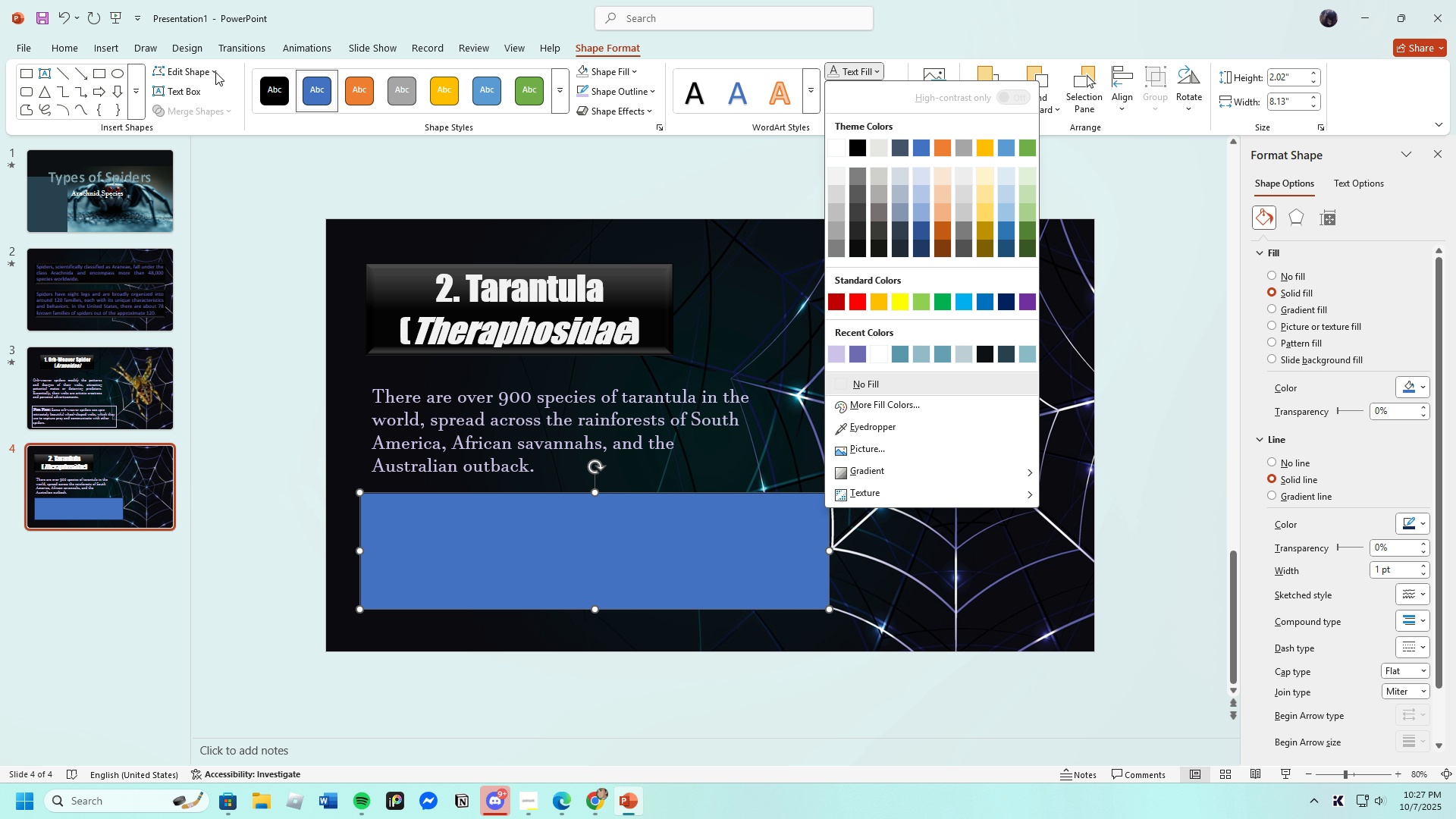 
left_click([108, 48])
 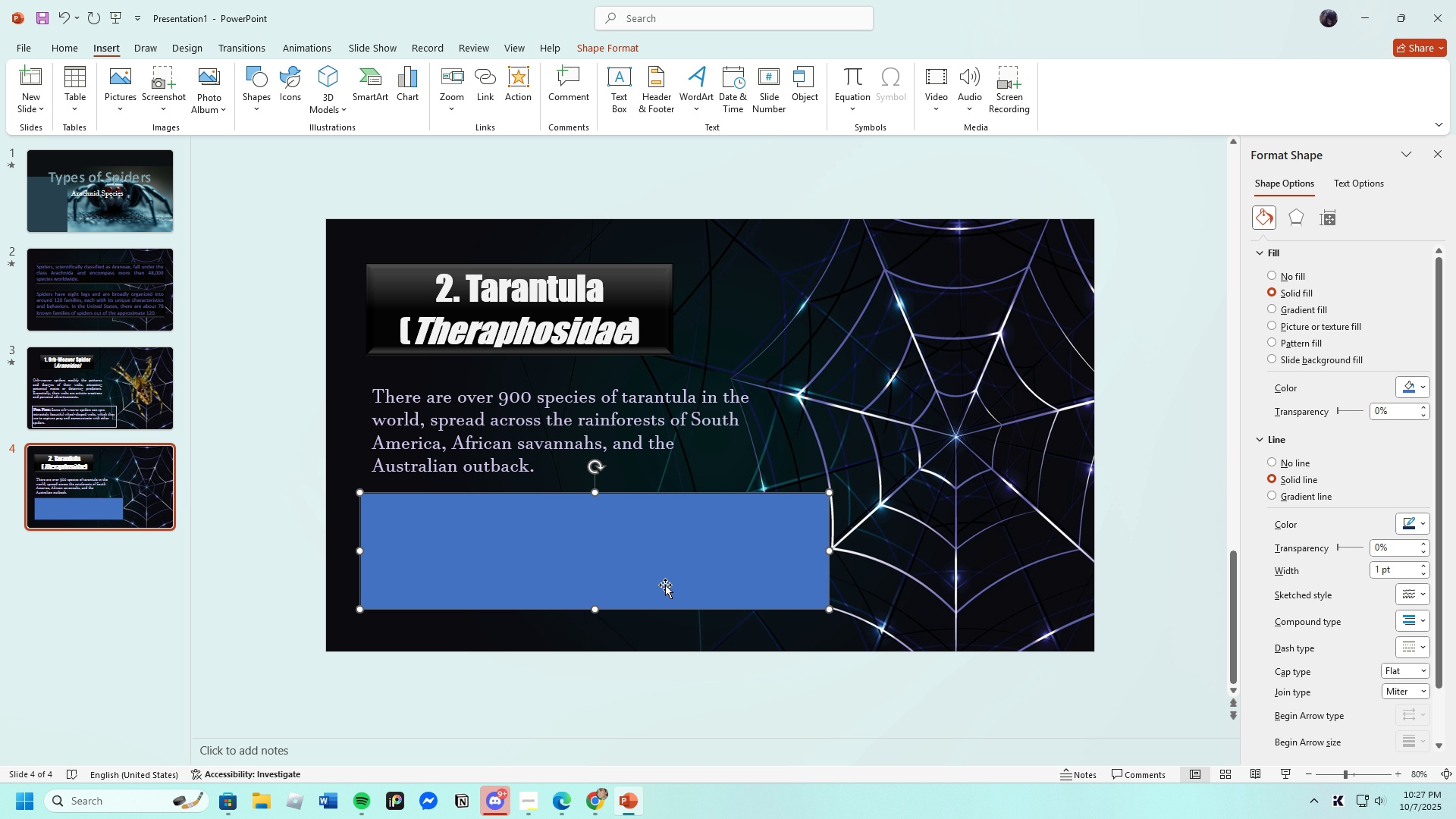 
left_click([667, 573])
 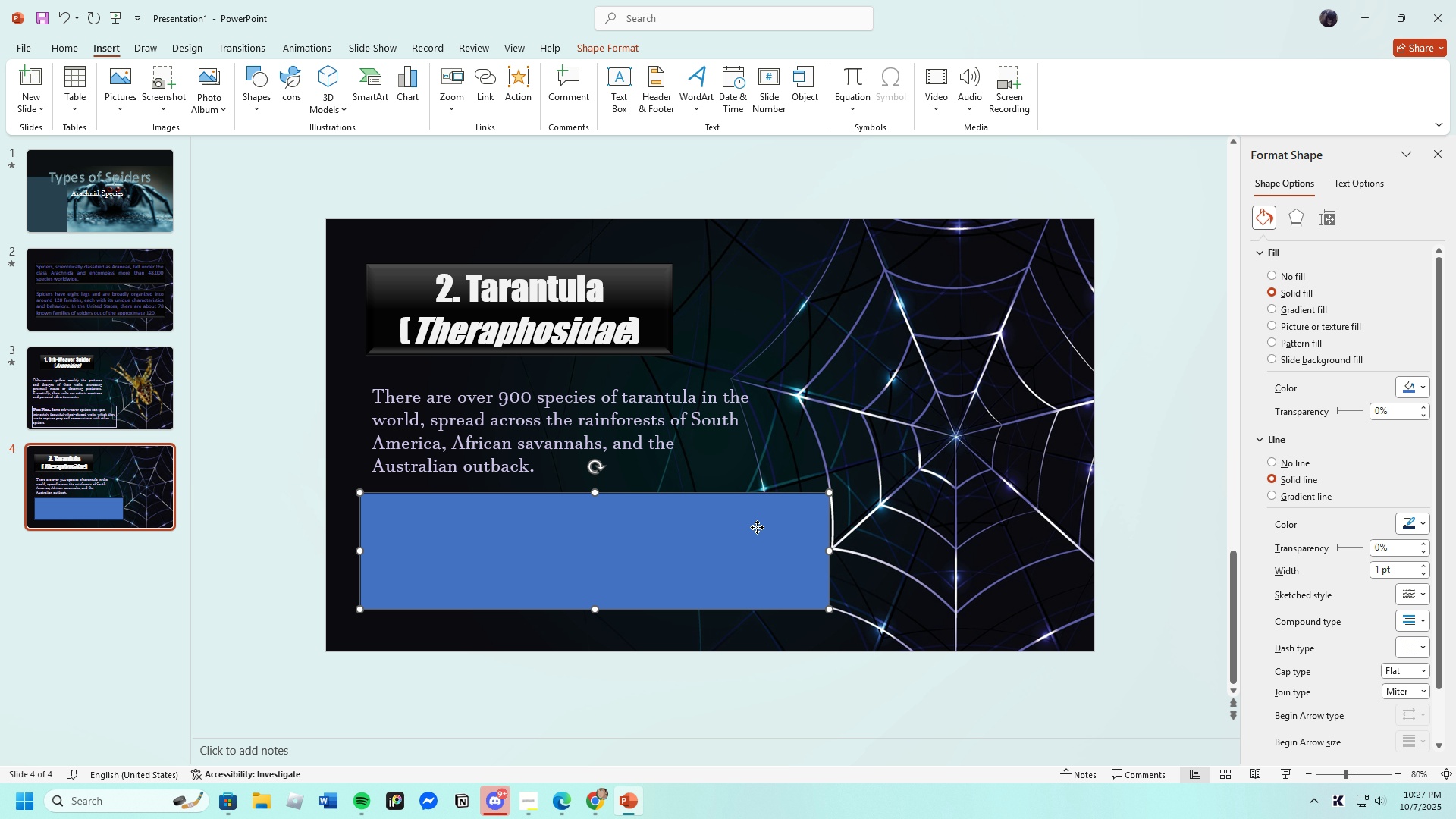 
right_click([757, 527])
 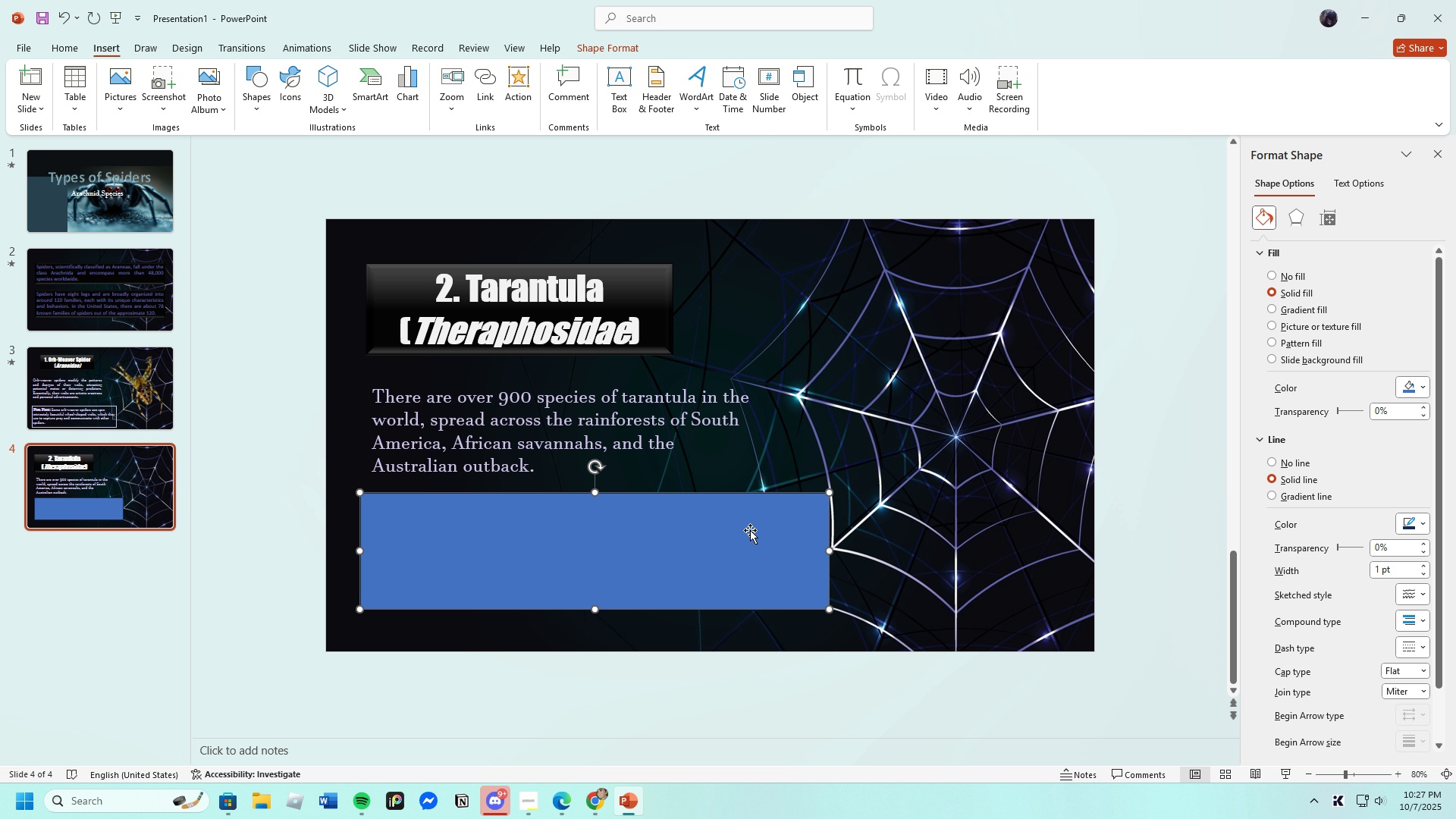 
double_click([750, 529])
 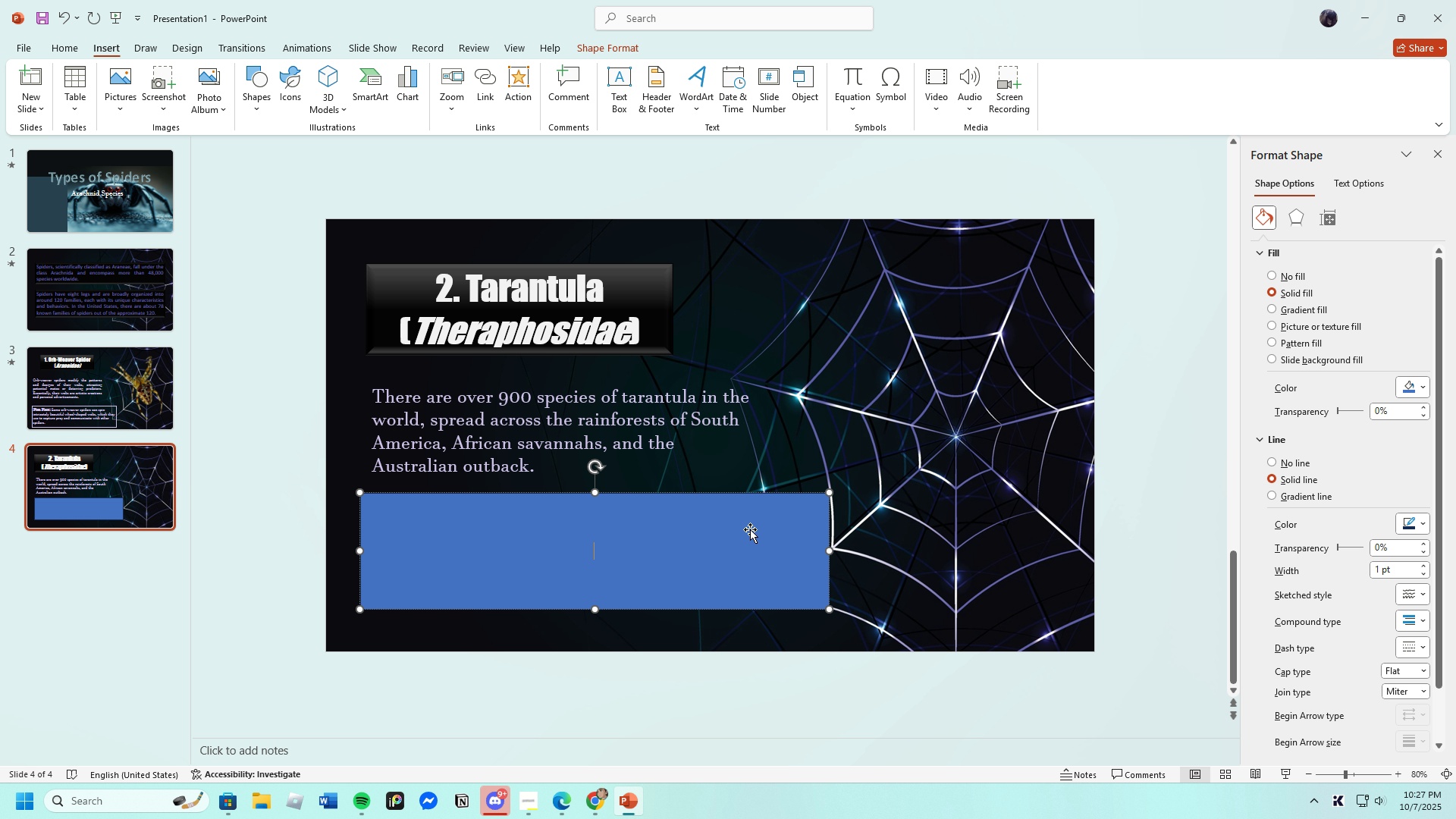 
triple_click([750, 529])
 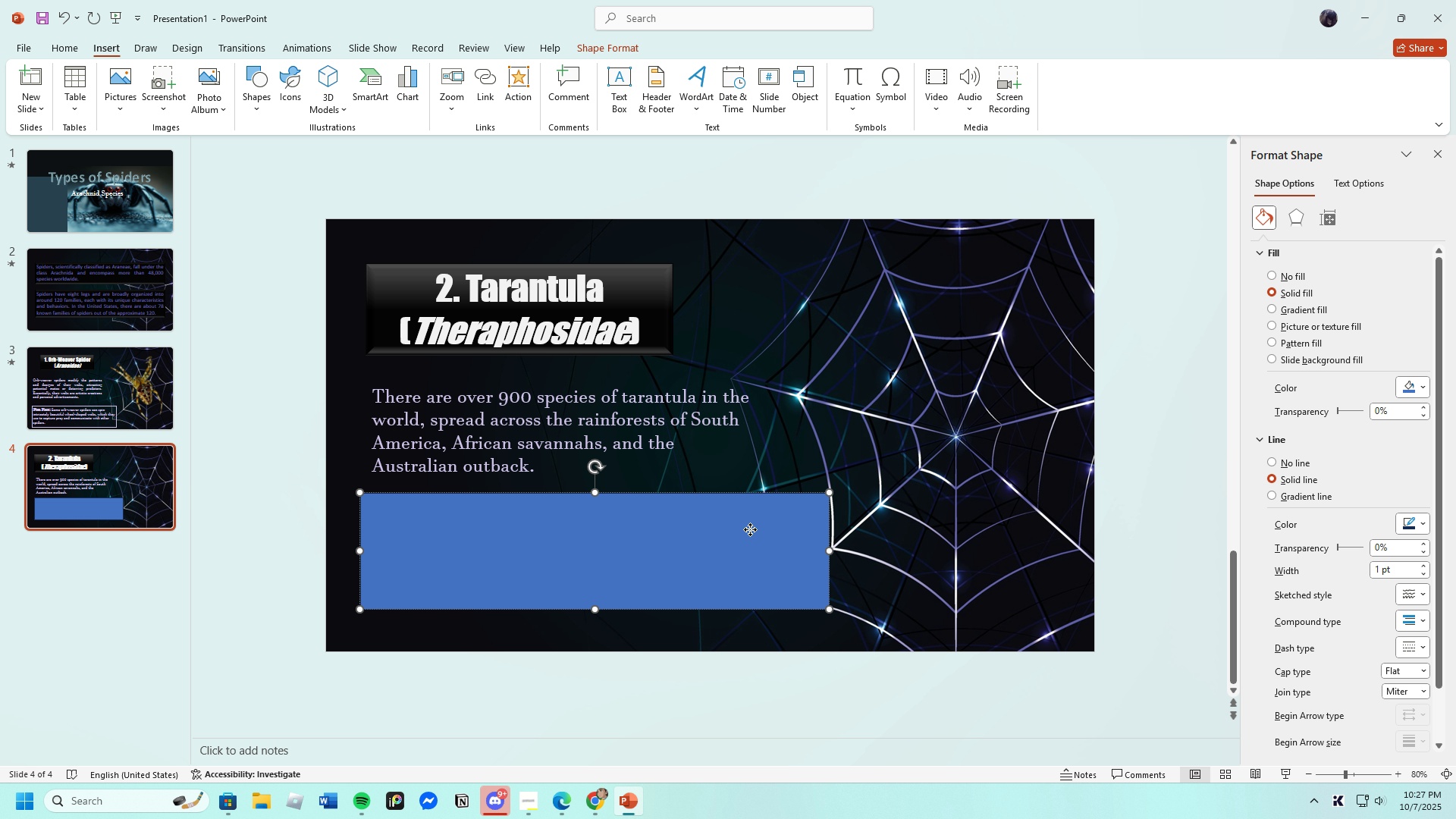 
left_click([750, 529])
 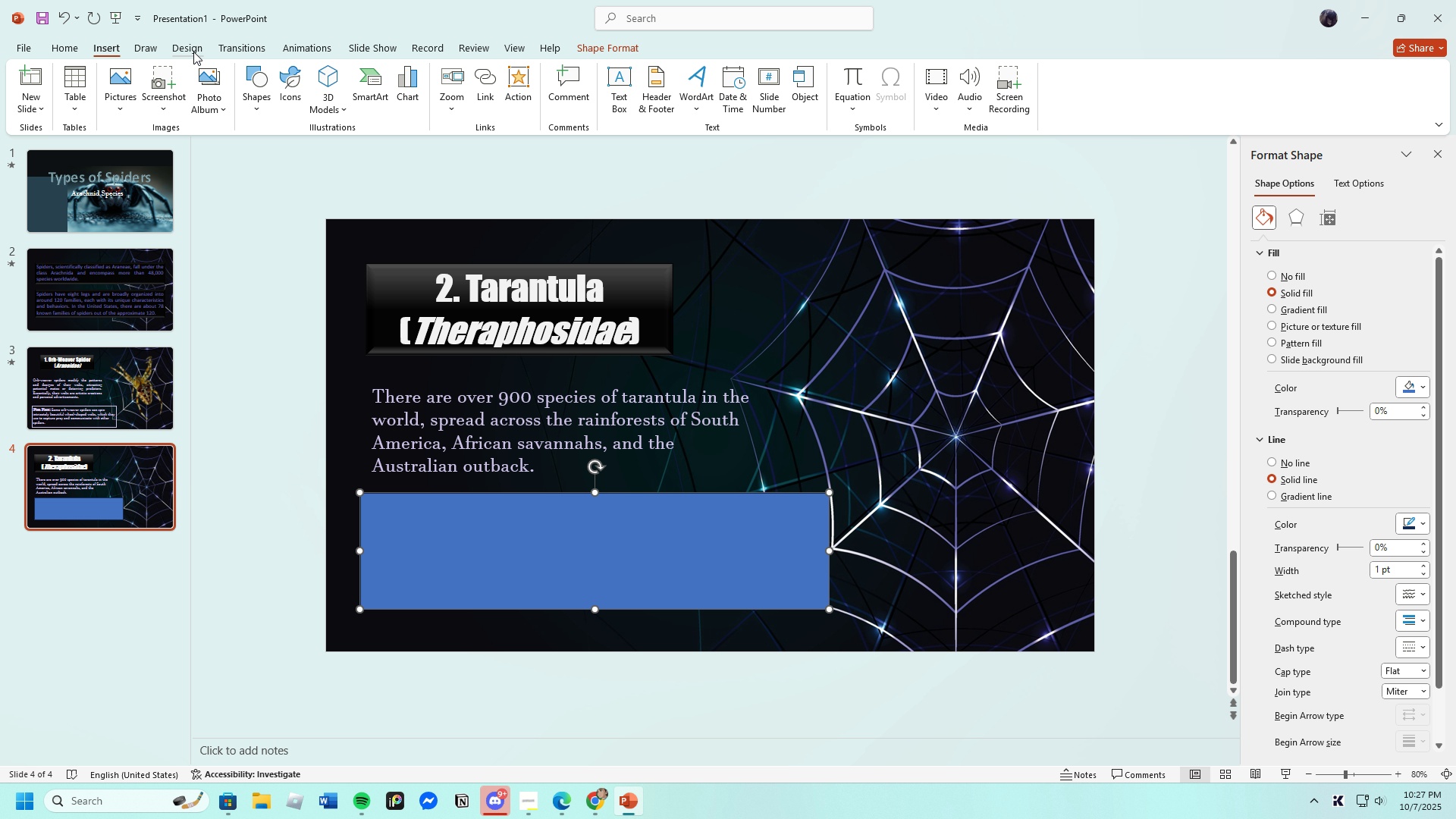 
left_click([193, 51])
 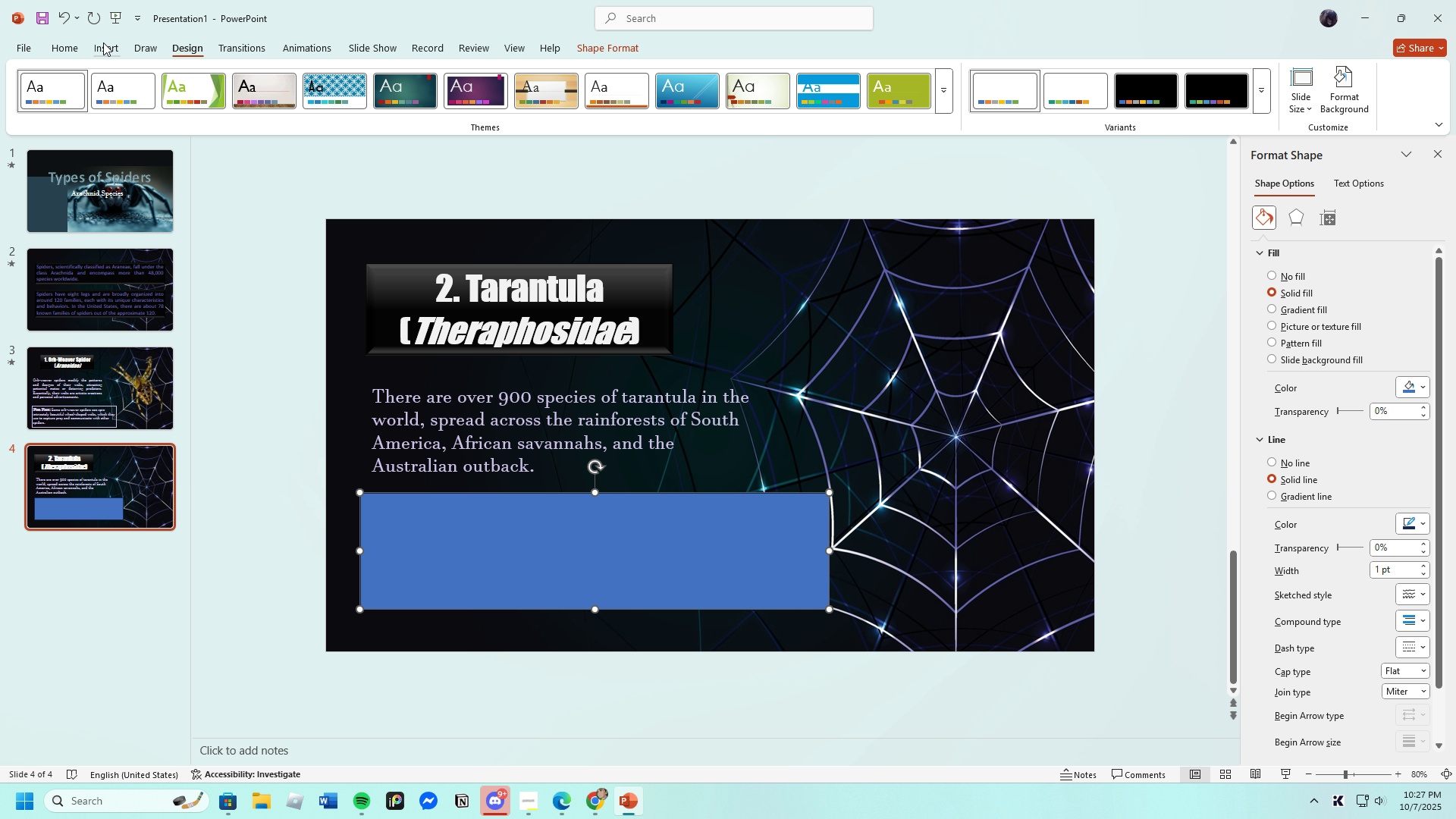 
left_click([103, 42])
 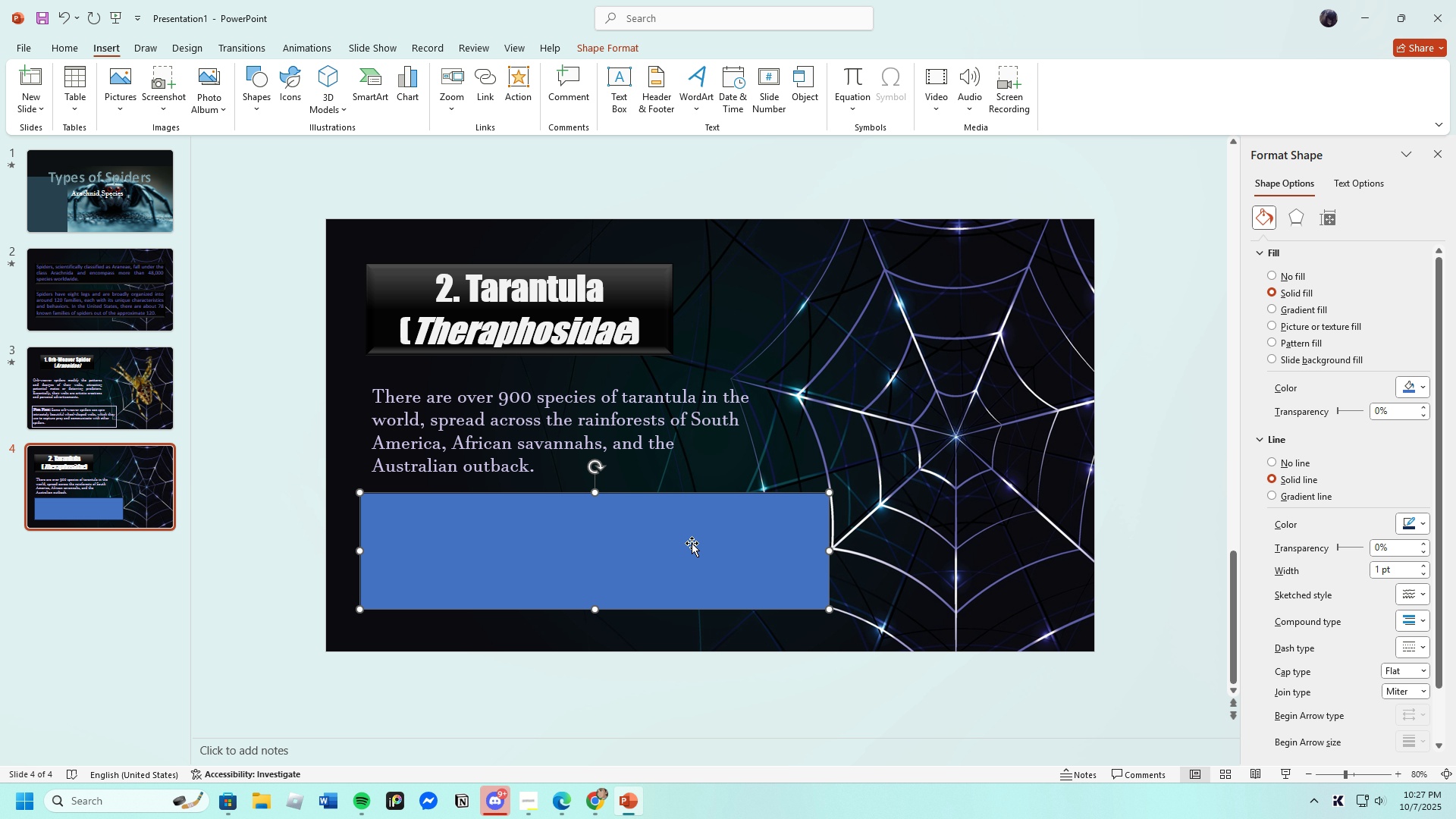 
left_click([689, 545])
 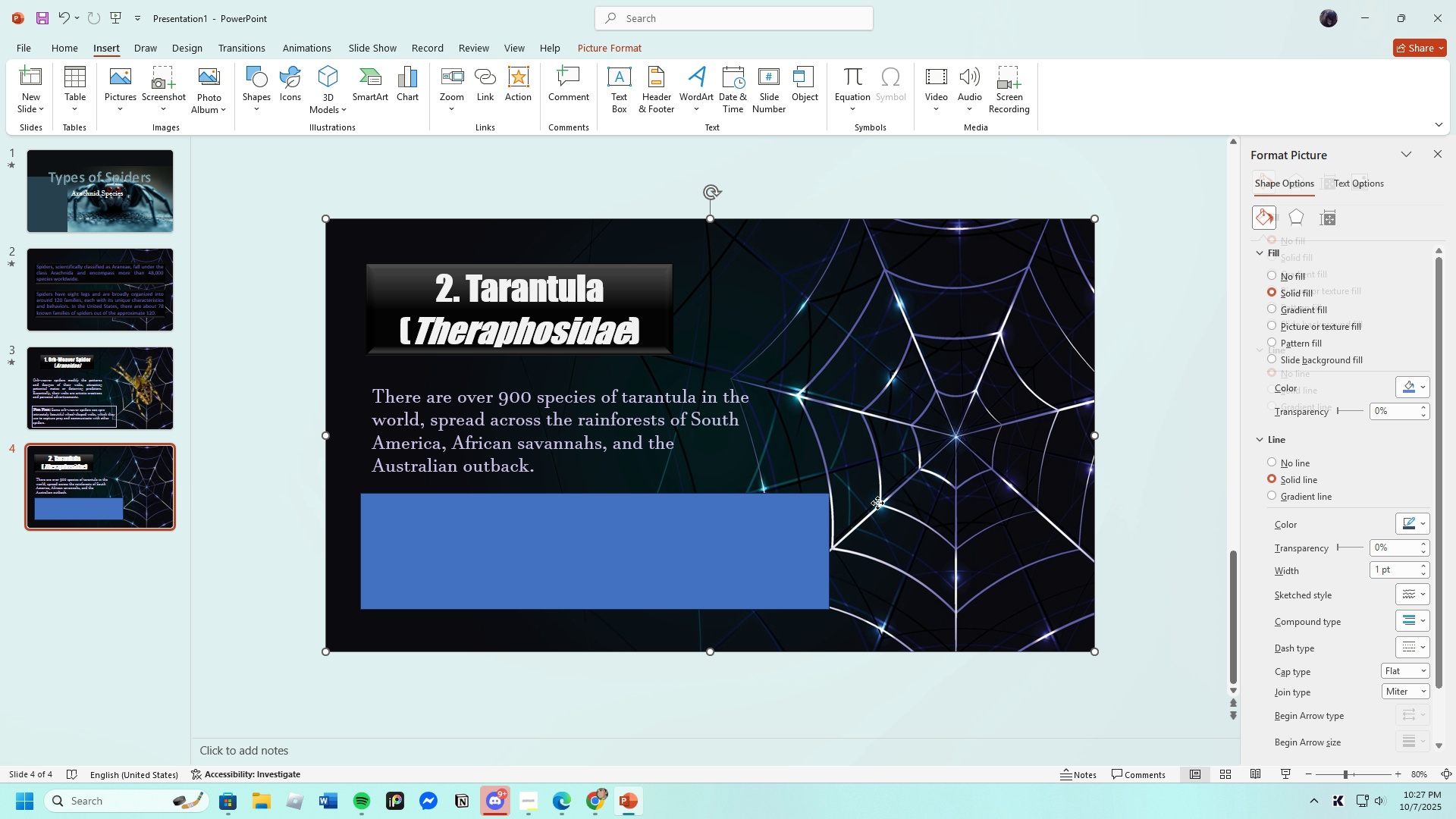 
double_click([793, 538])
 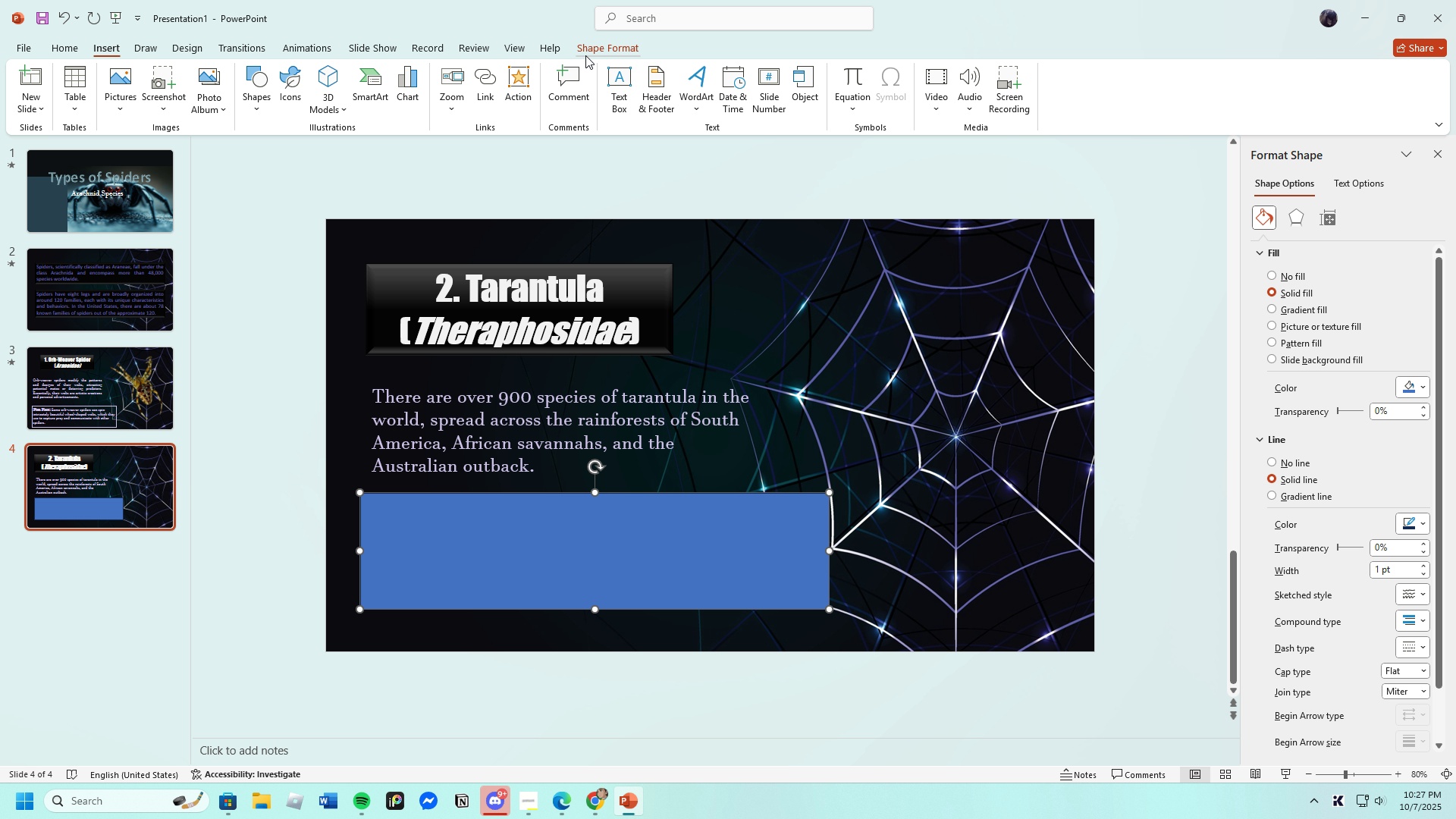 
left_click([585, 49])
 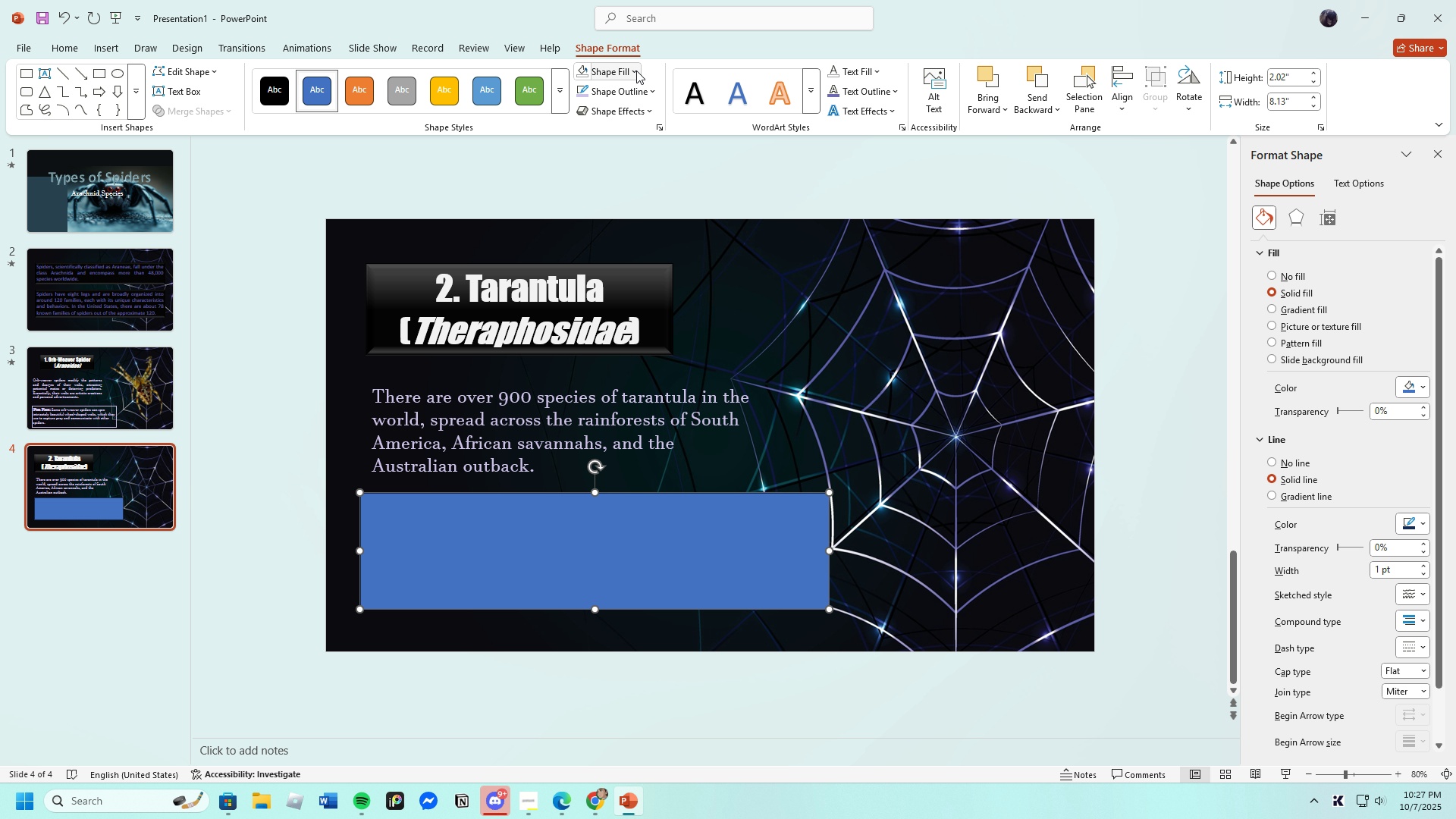 
left_click([636, 71])
 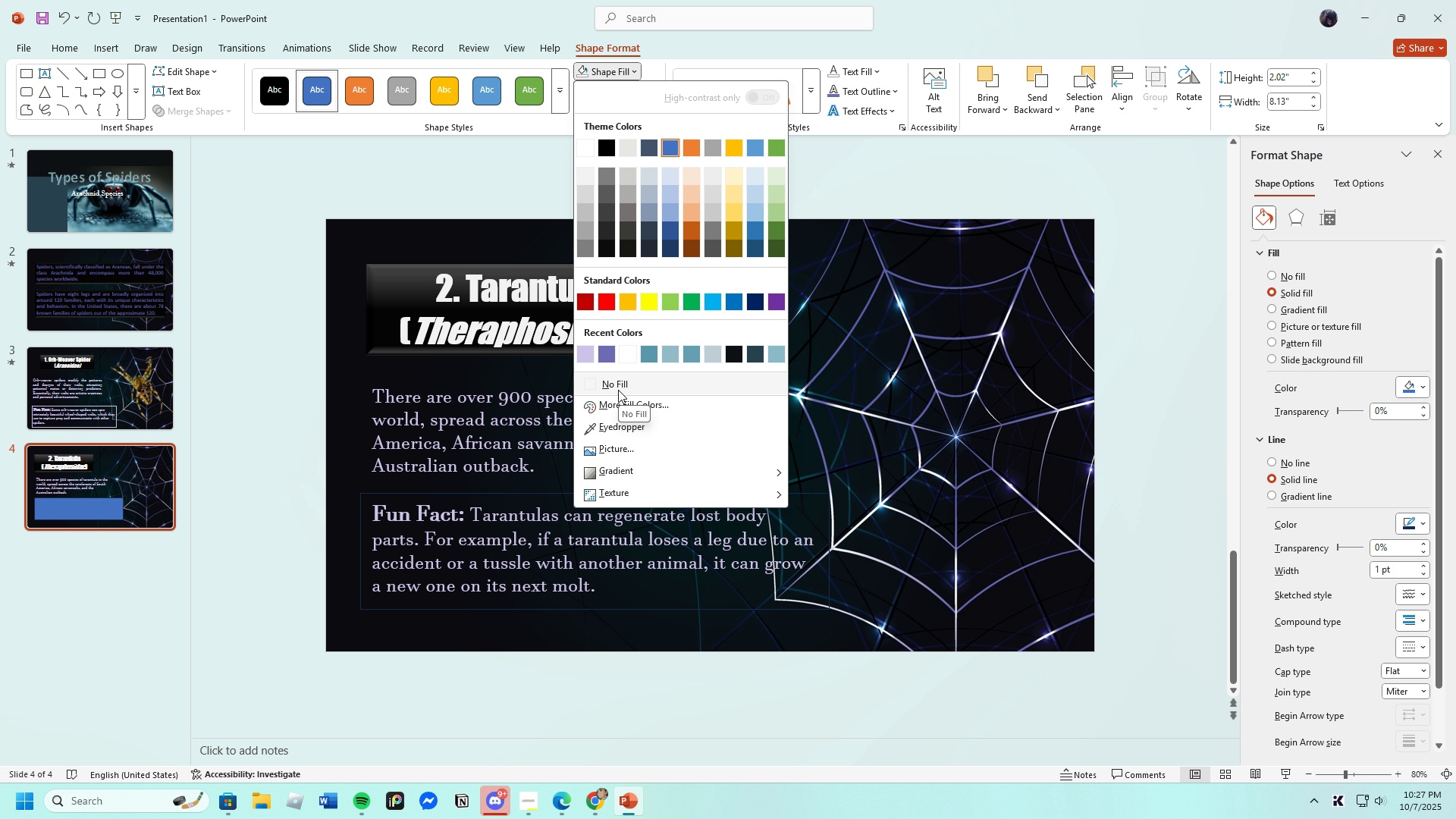 
left_click([618, 390])
 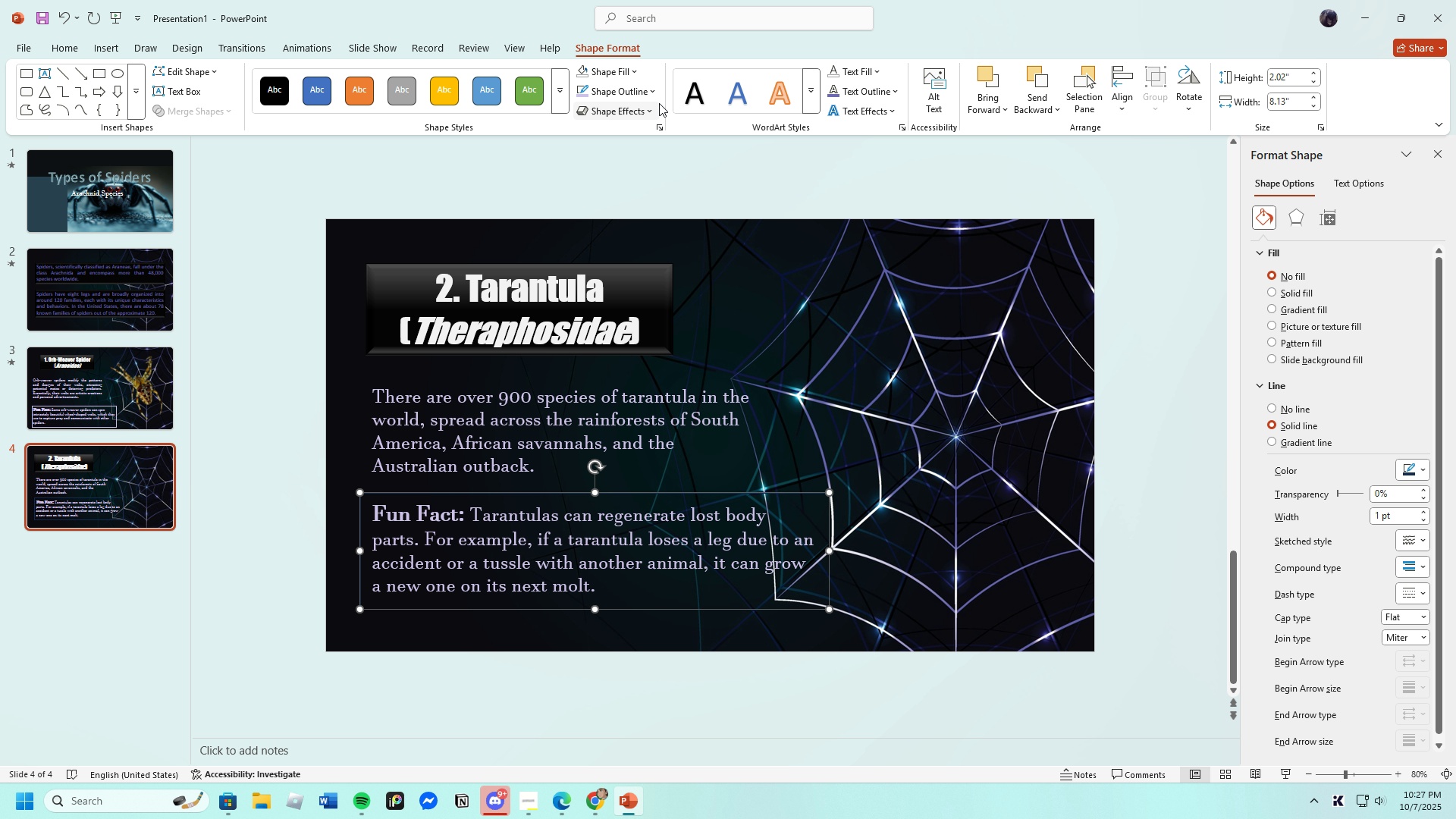 
left_click([653, 93])
 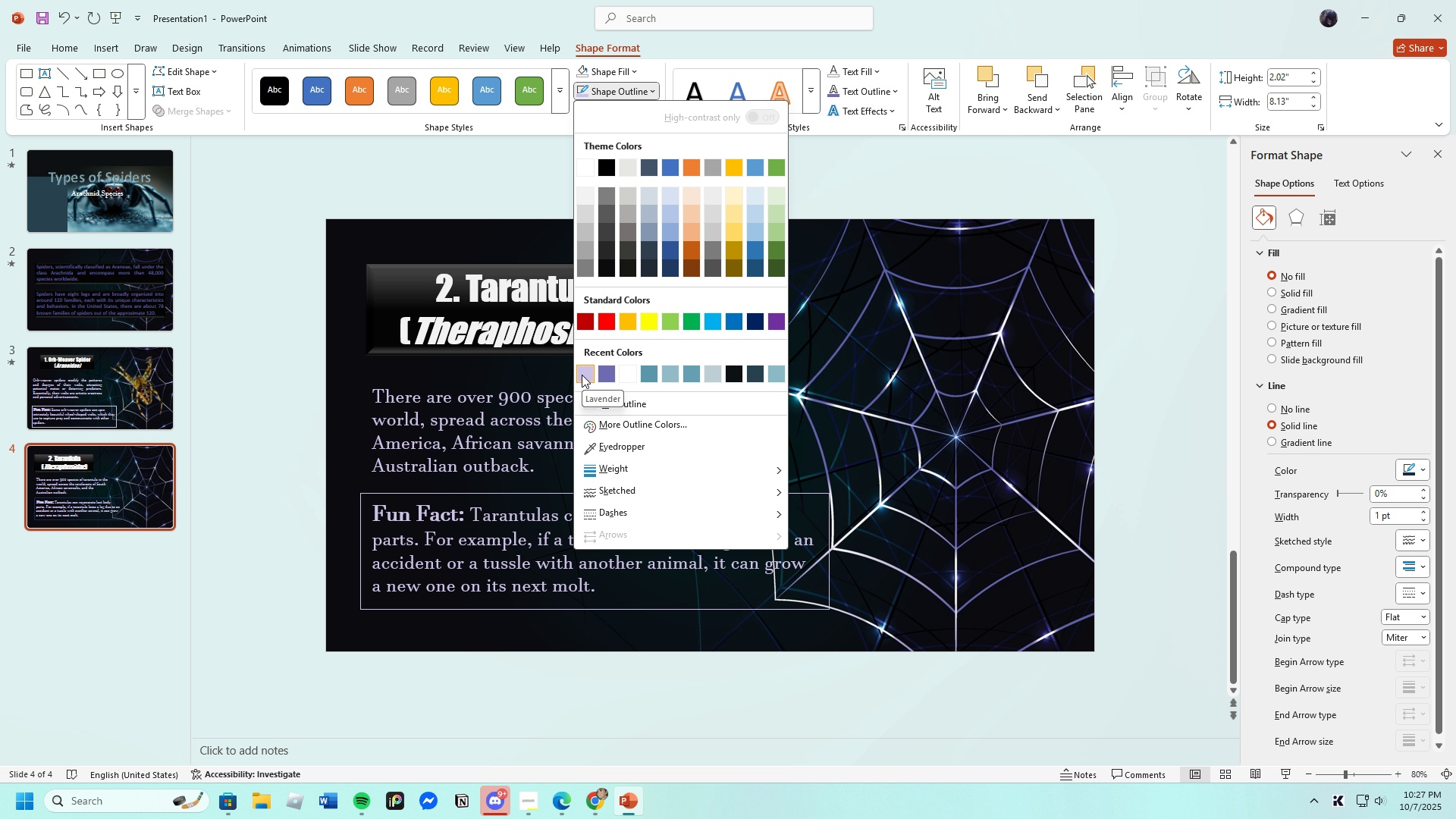 
left_click([582, 375])
 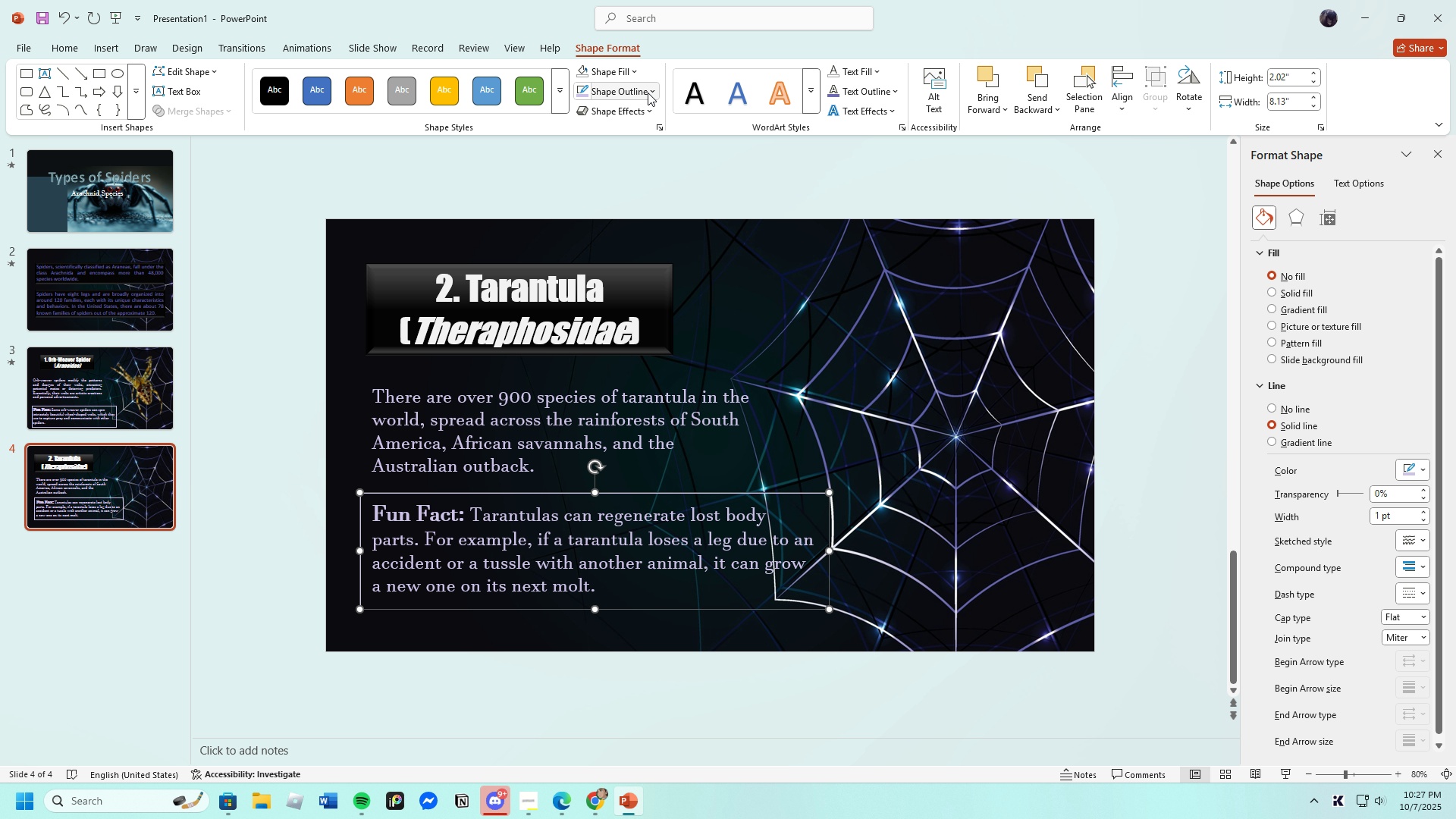 
left_click([649, 92])
 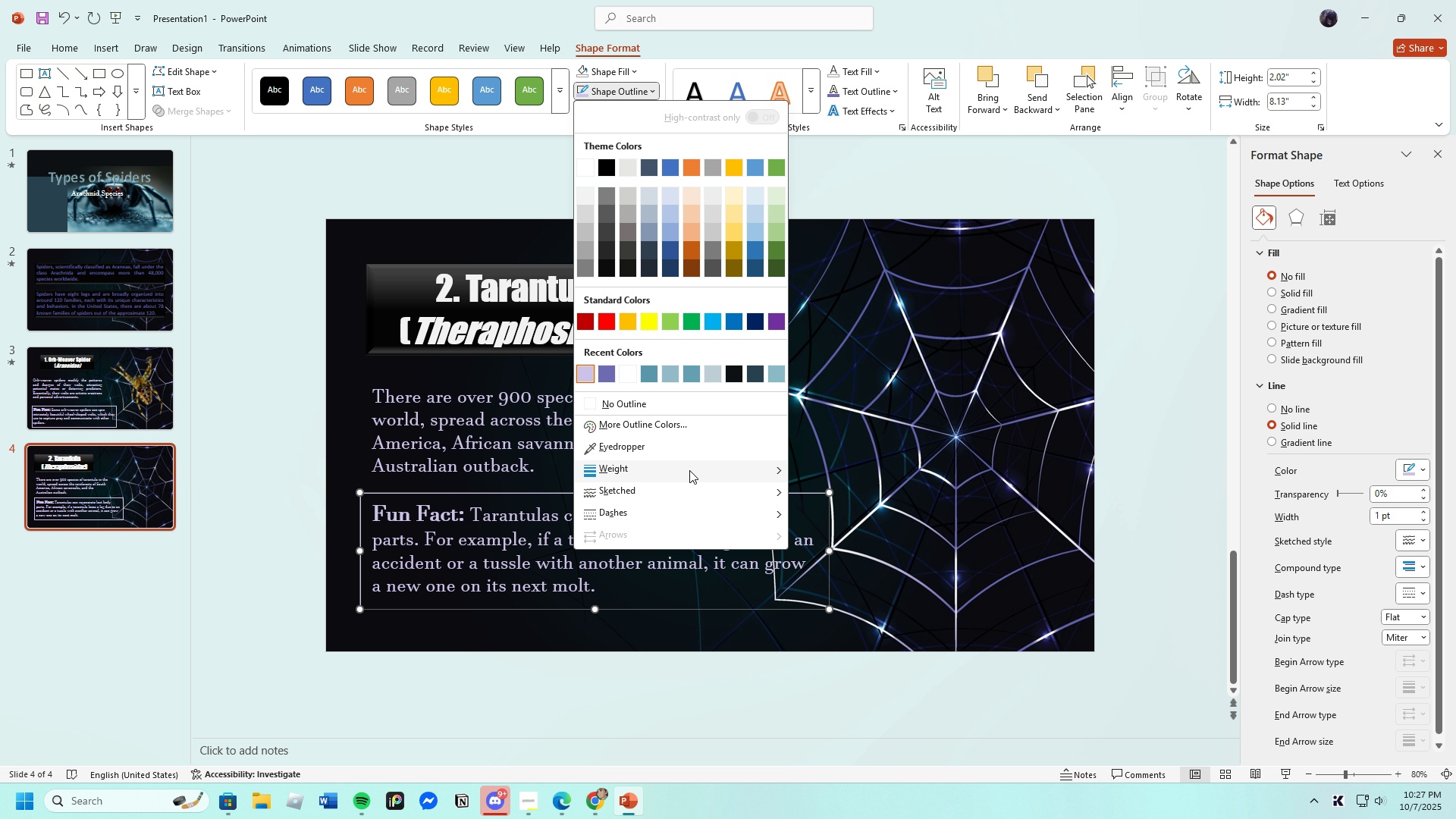 
left_click([689, 469])
 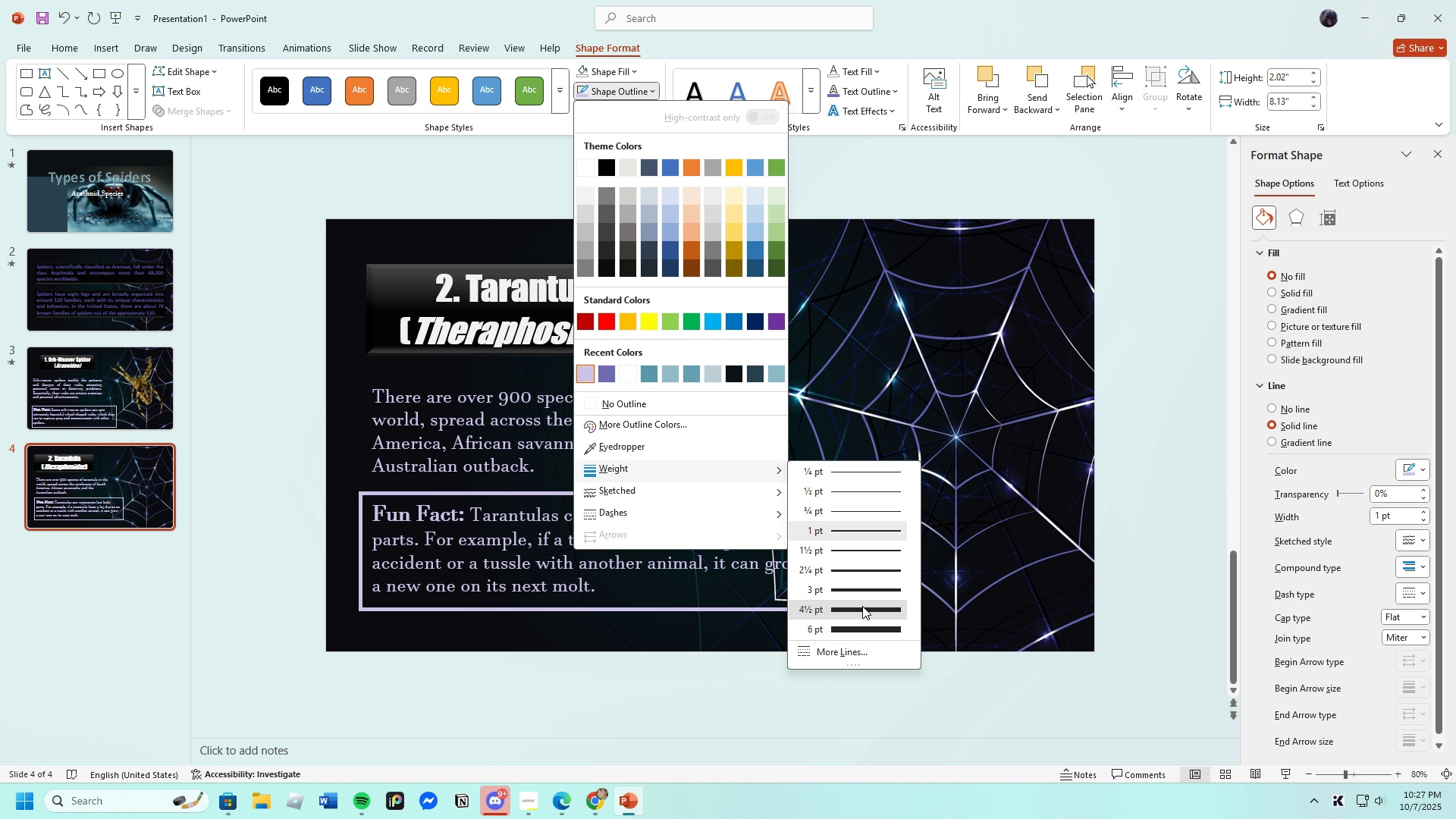 
left_click([862, 606])
 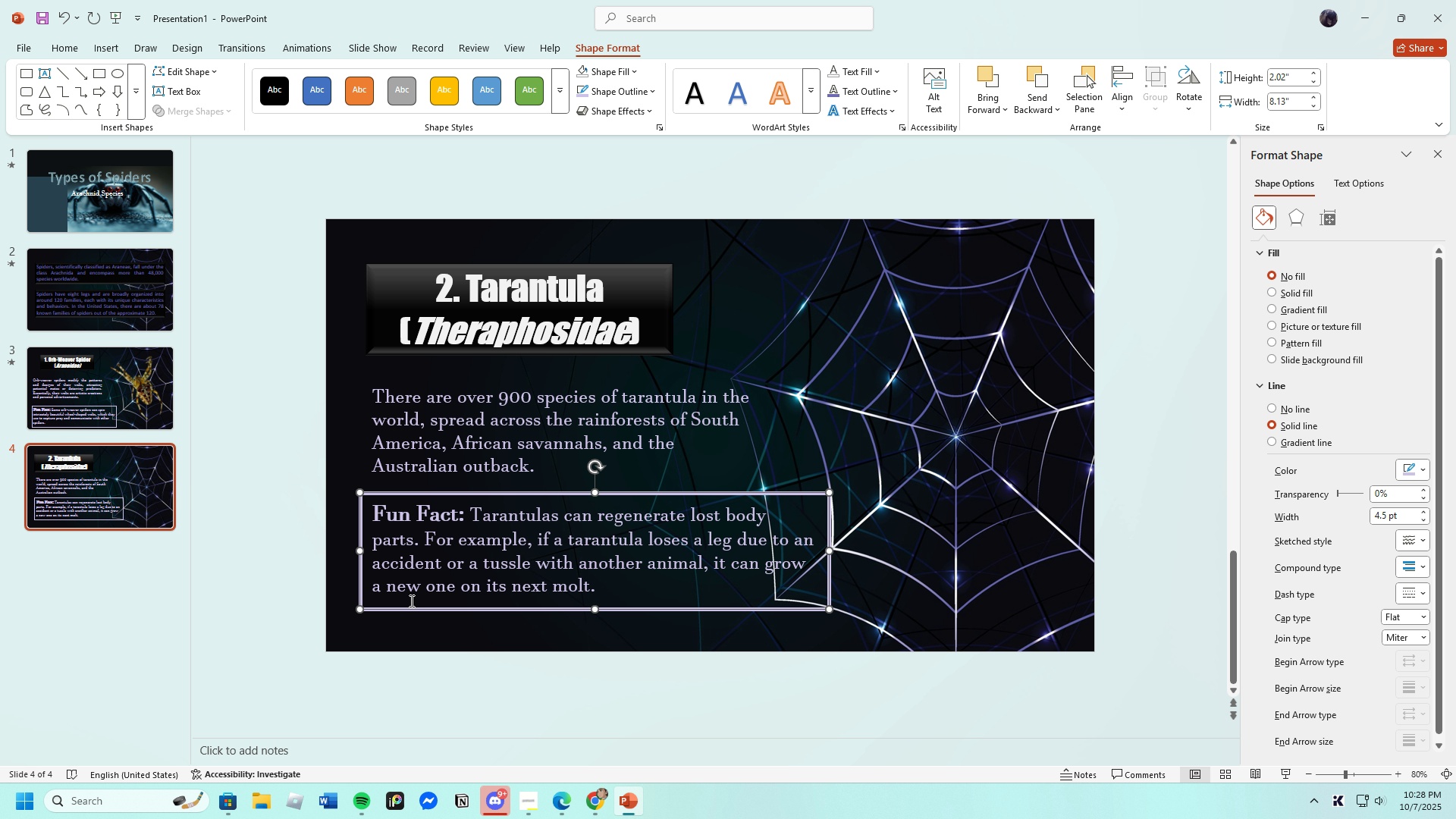 
left_click([425, 639])
 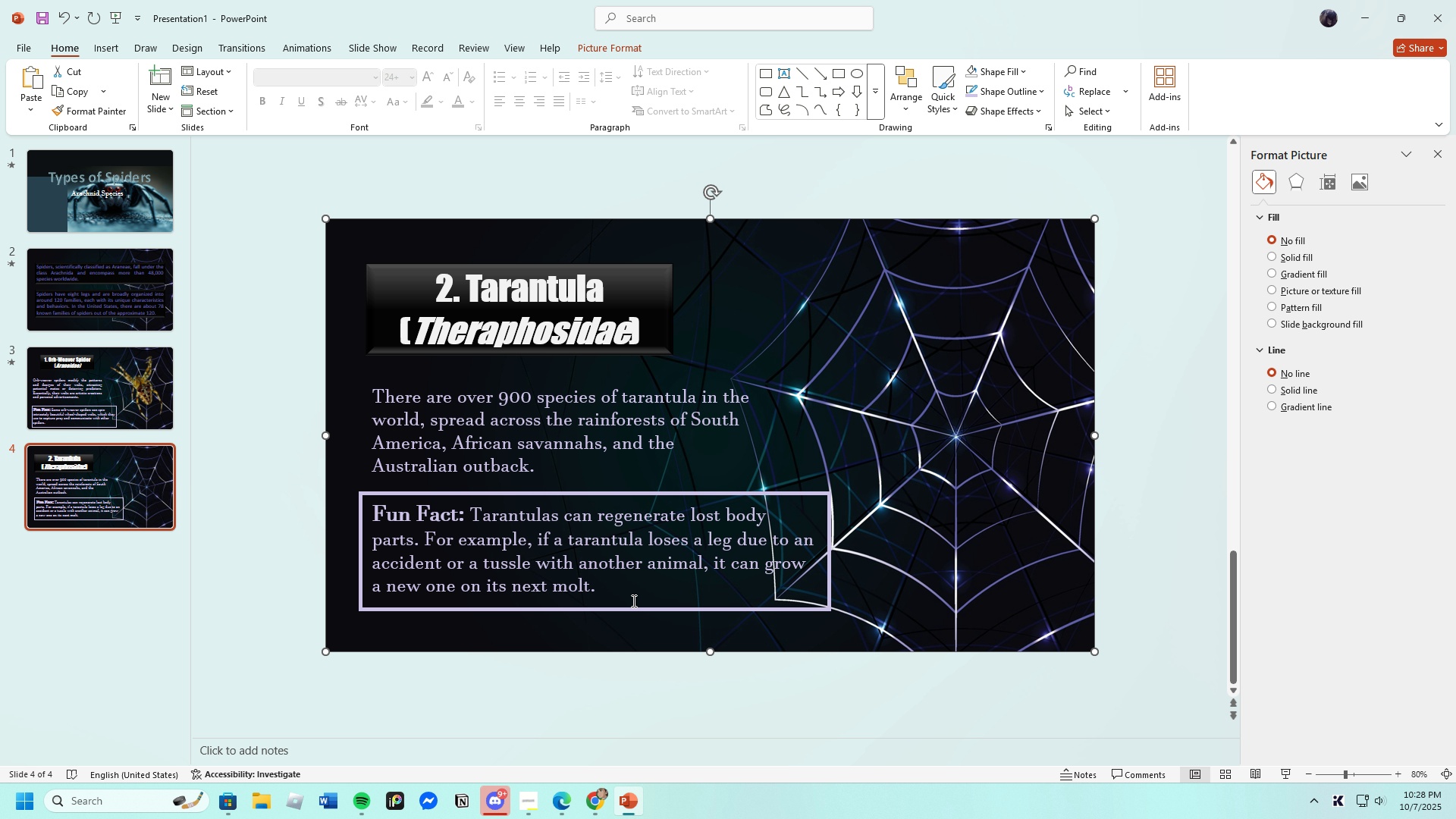 
left_click([832, 417])
 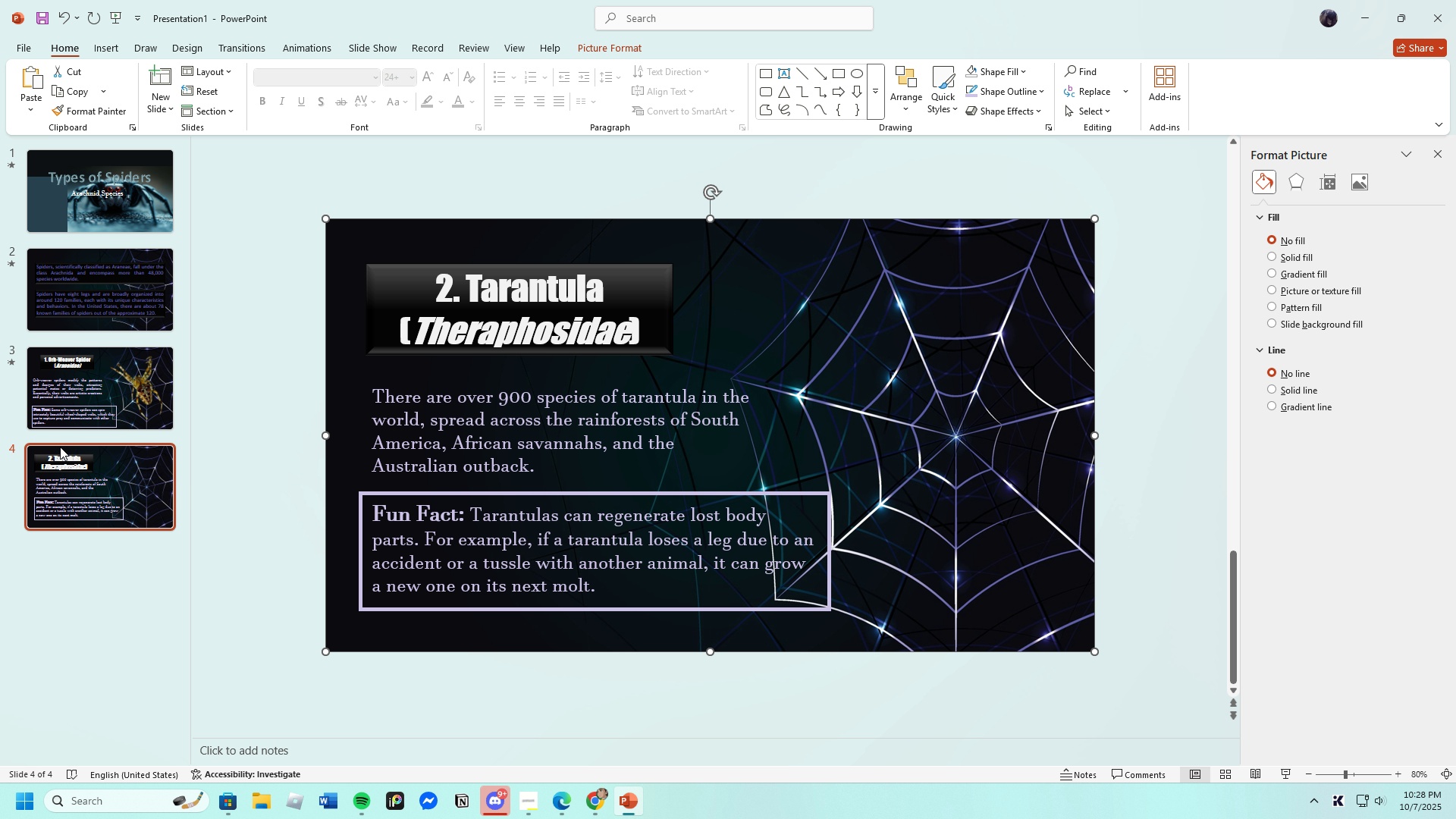 
left_click([65, 399])
 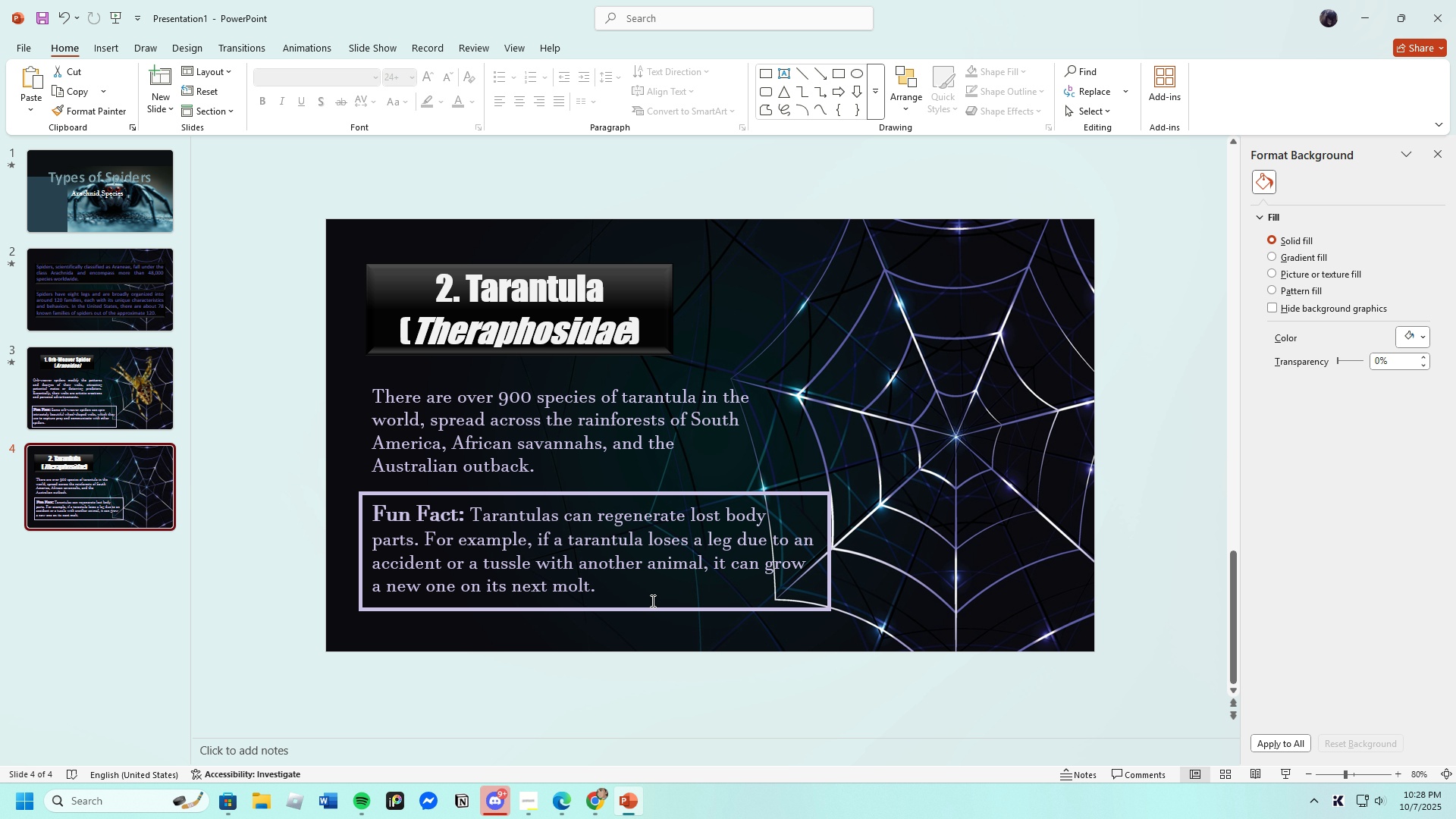 
left_click([673, 613])
 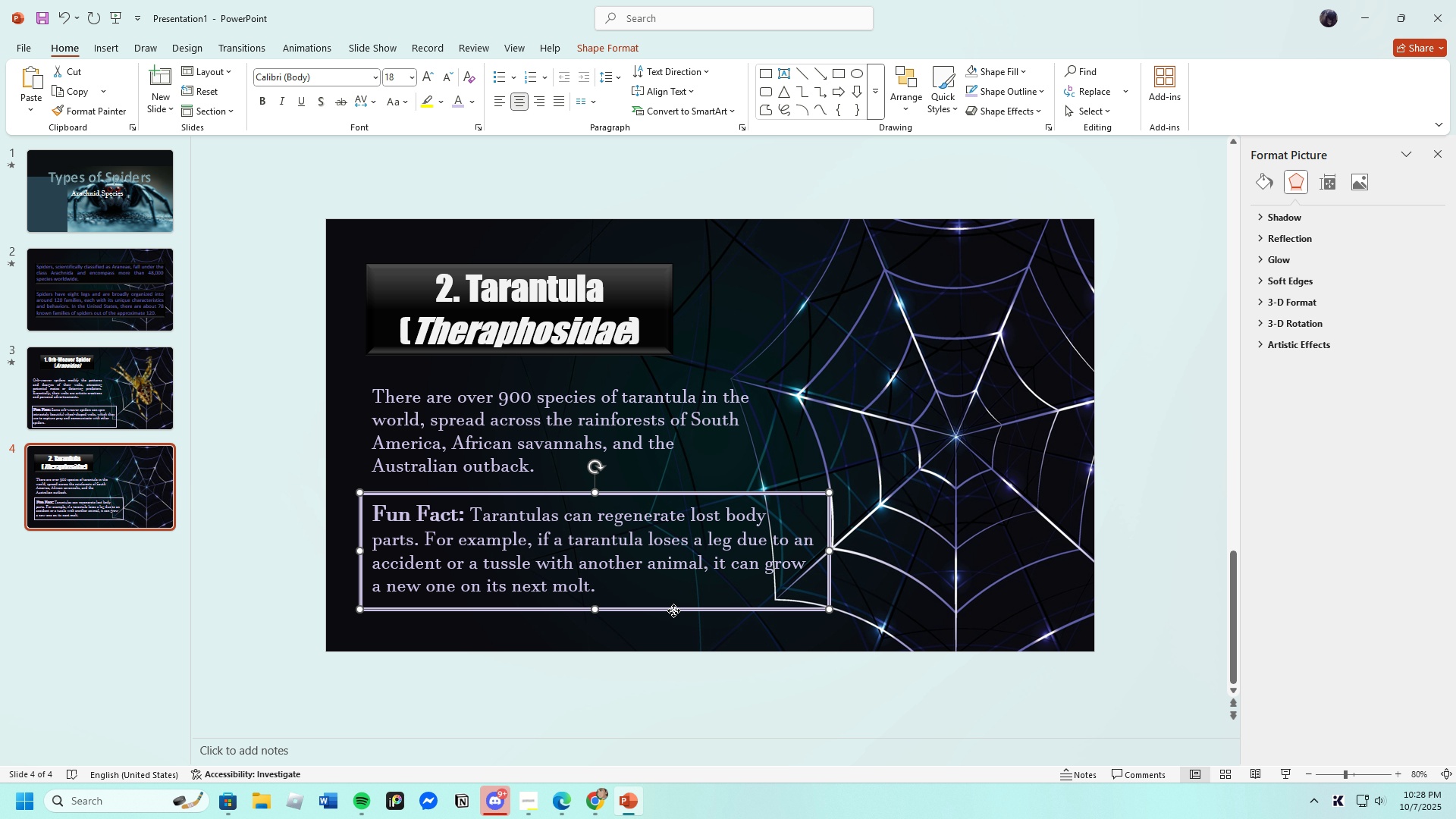 
left_click([673, 610])